 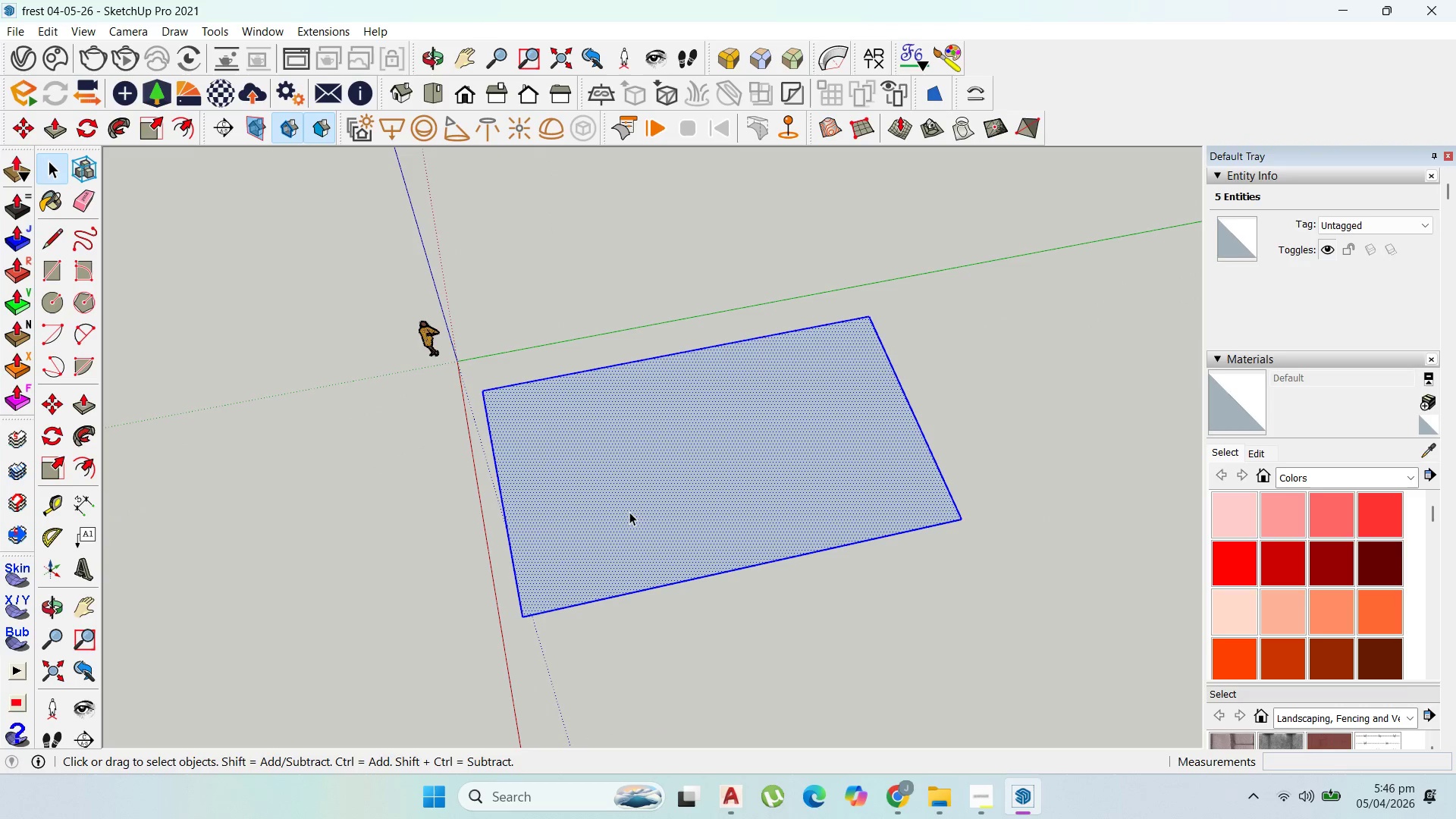 
double_click([629, 512])
 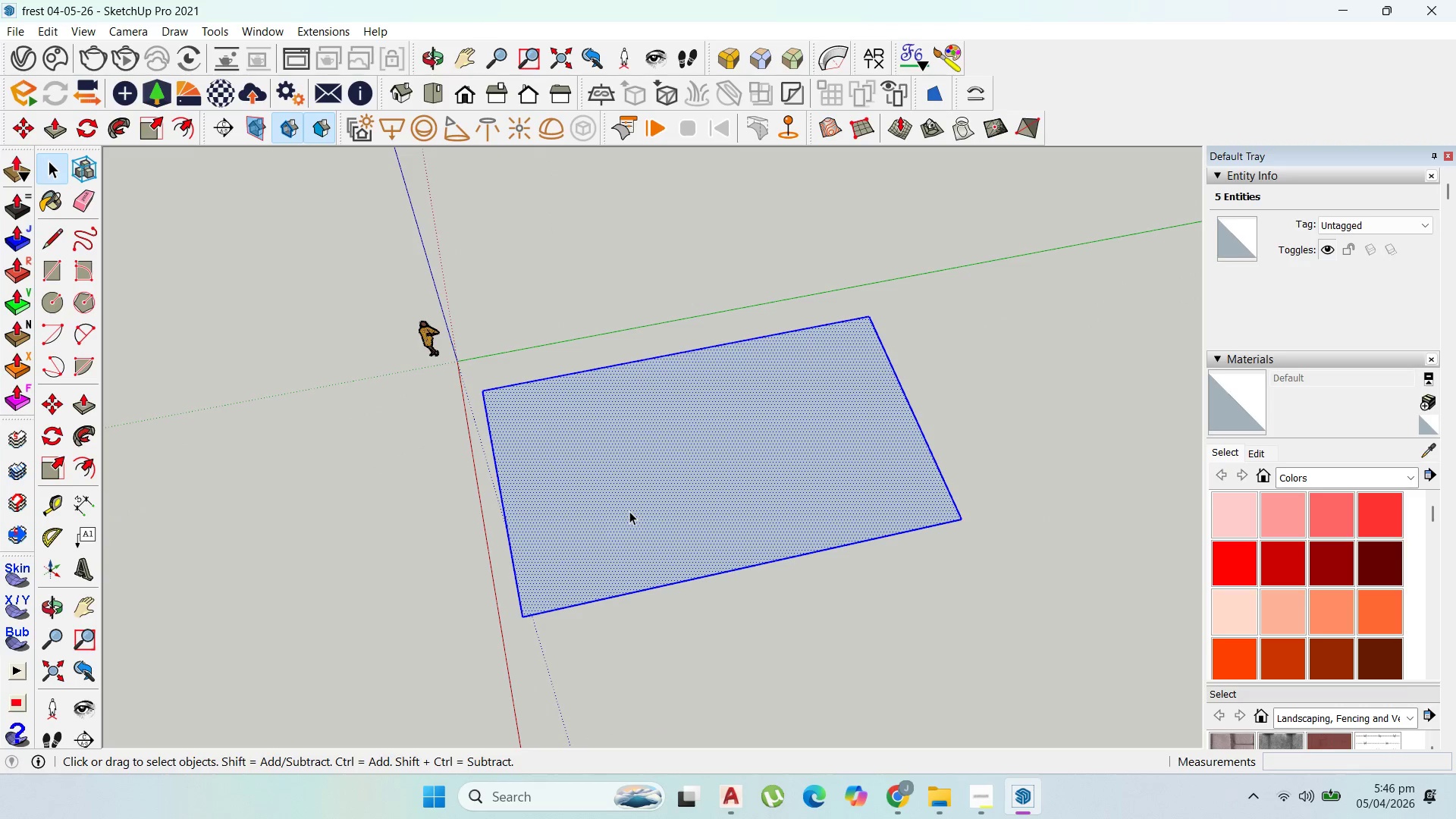 
right_click([629, 511])
 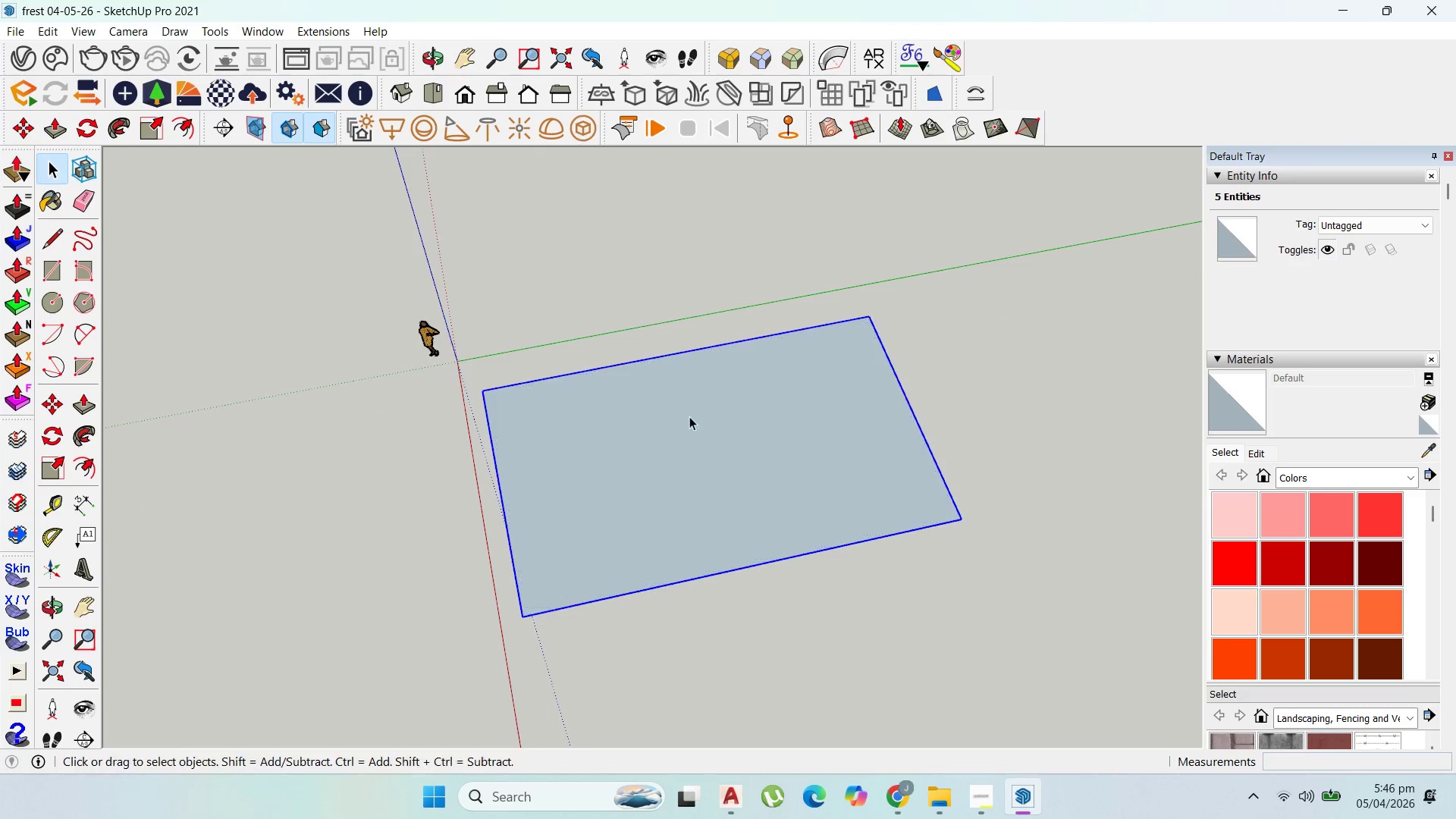 
double_click([679, 452])
 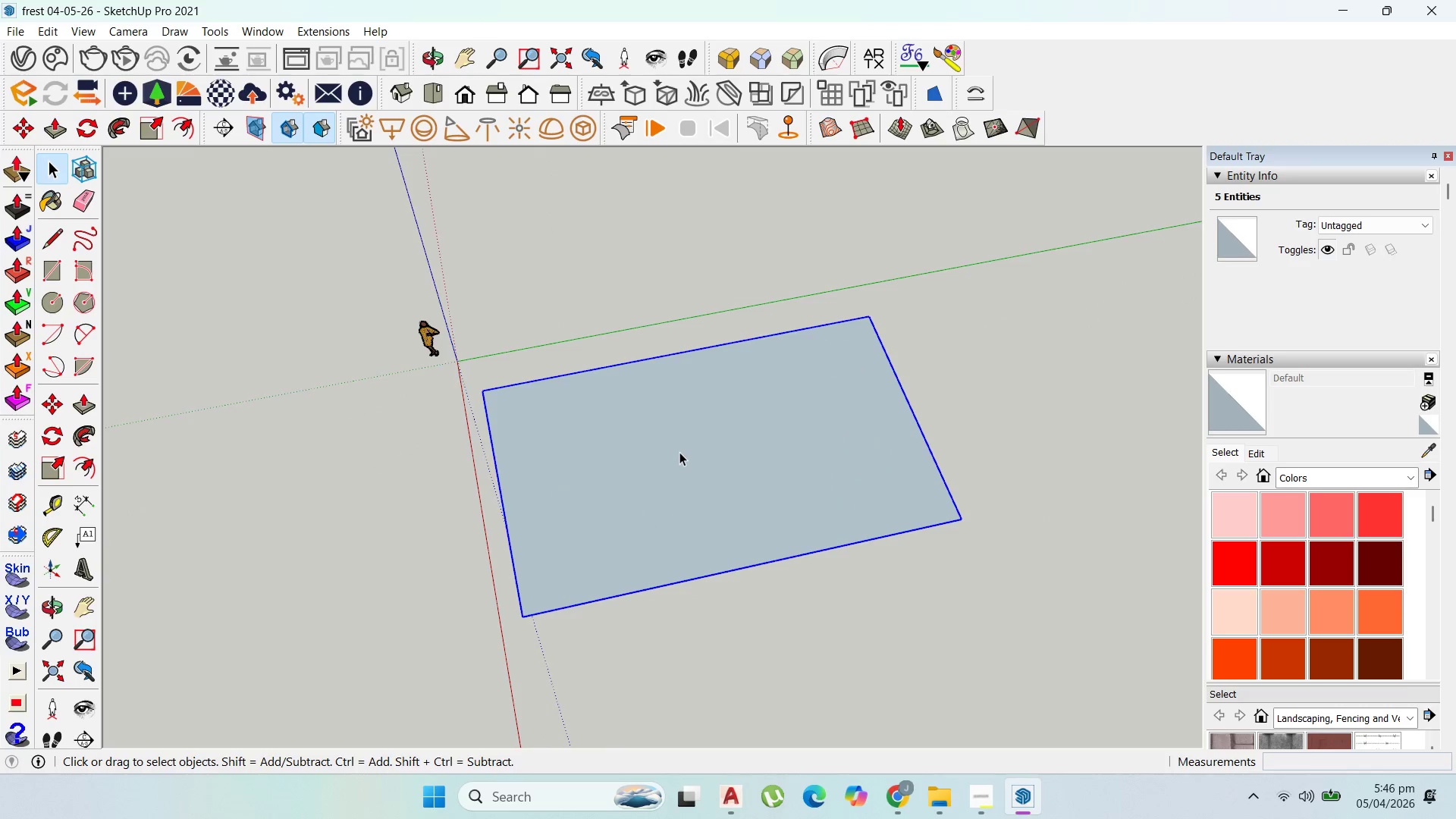 
triple_click([679, 452])
 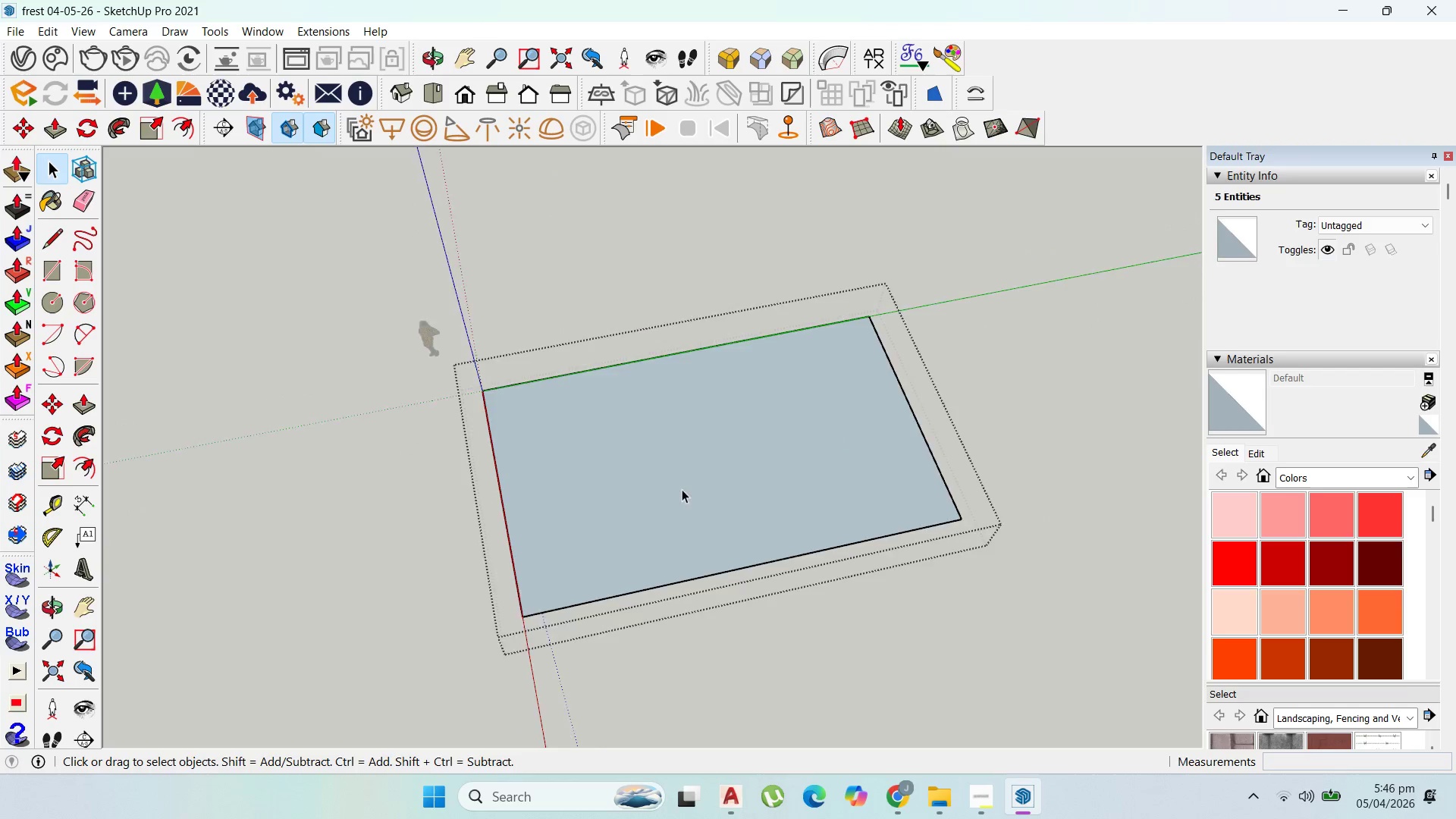 
key(Escape)
 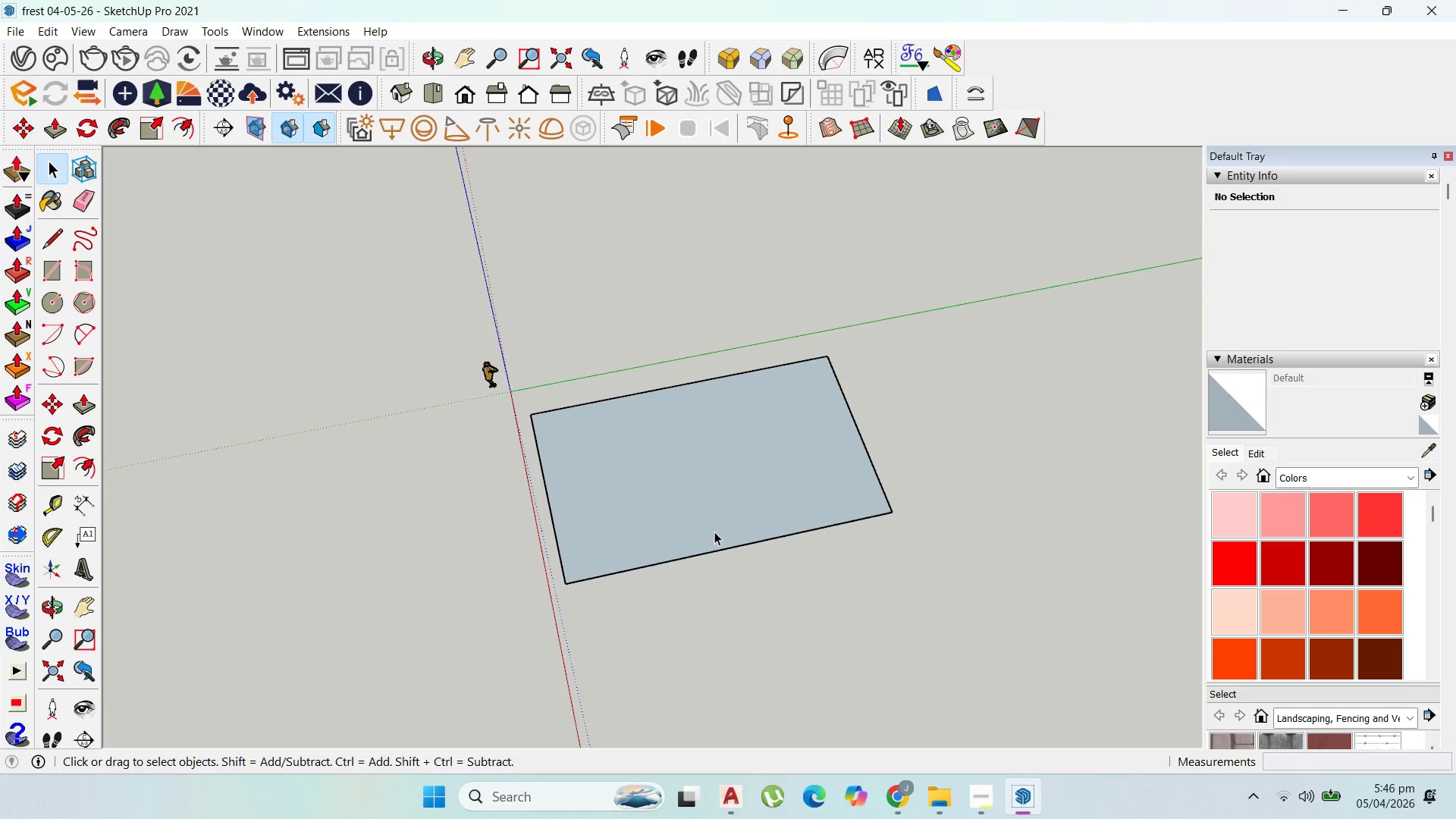 
key(Escape)
 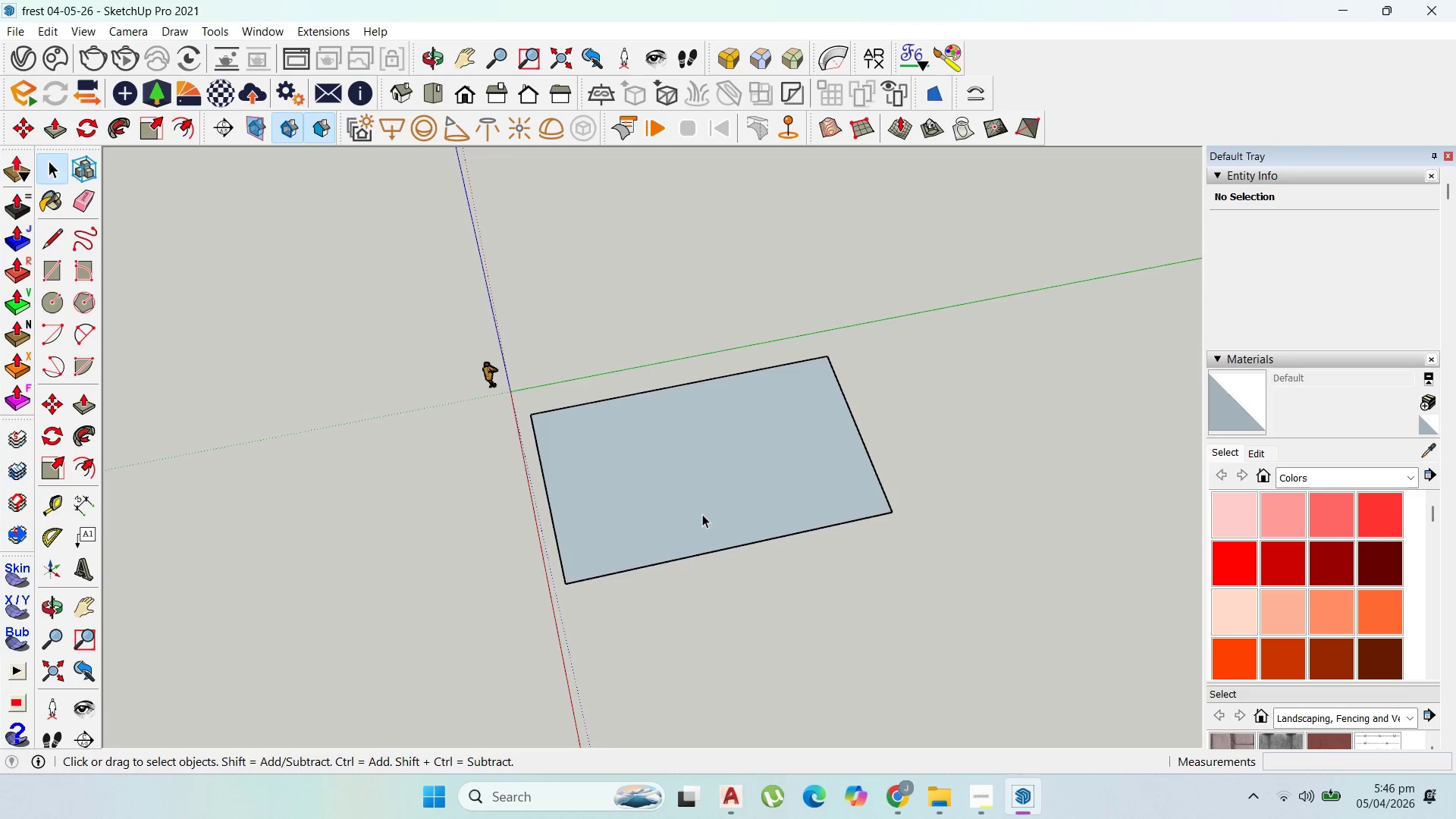 
scroll: coordinate [691, 491], scroll_direction: down, amount: 3.0
 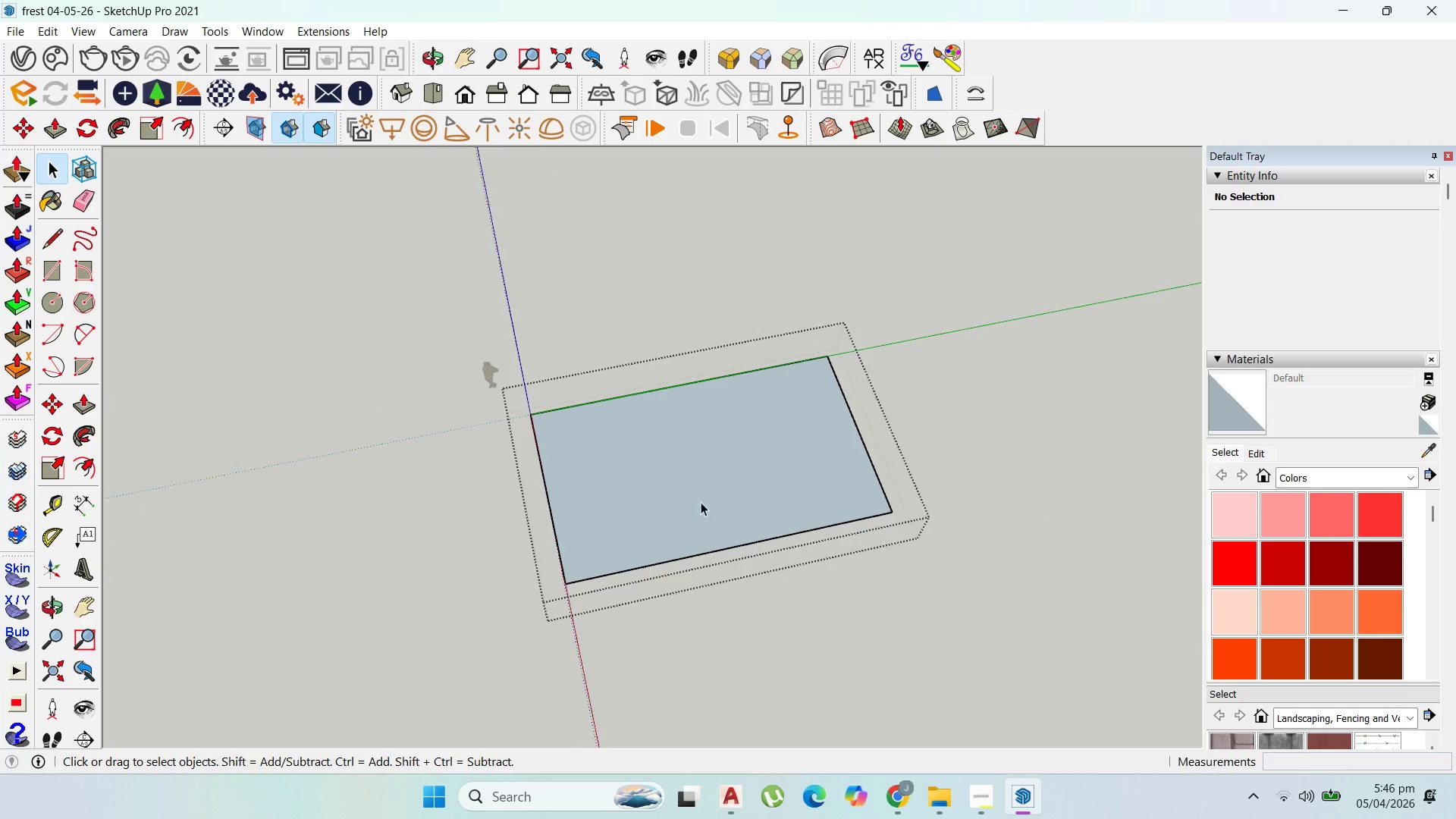 
double_click([702, 514])
 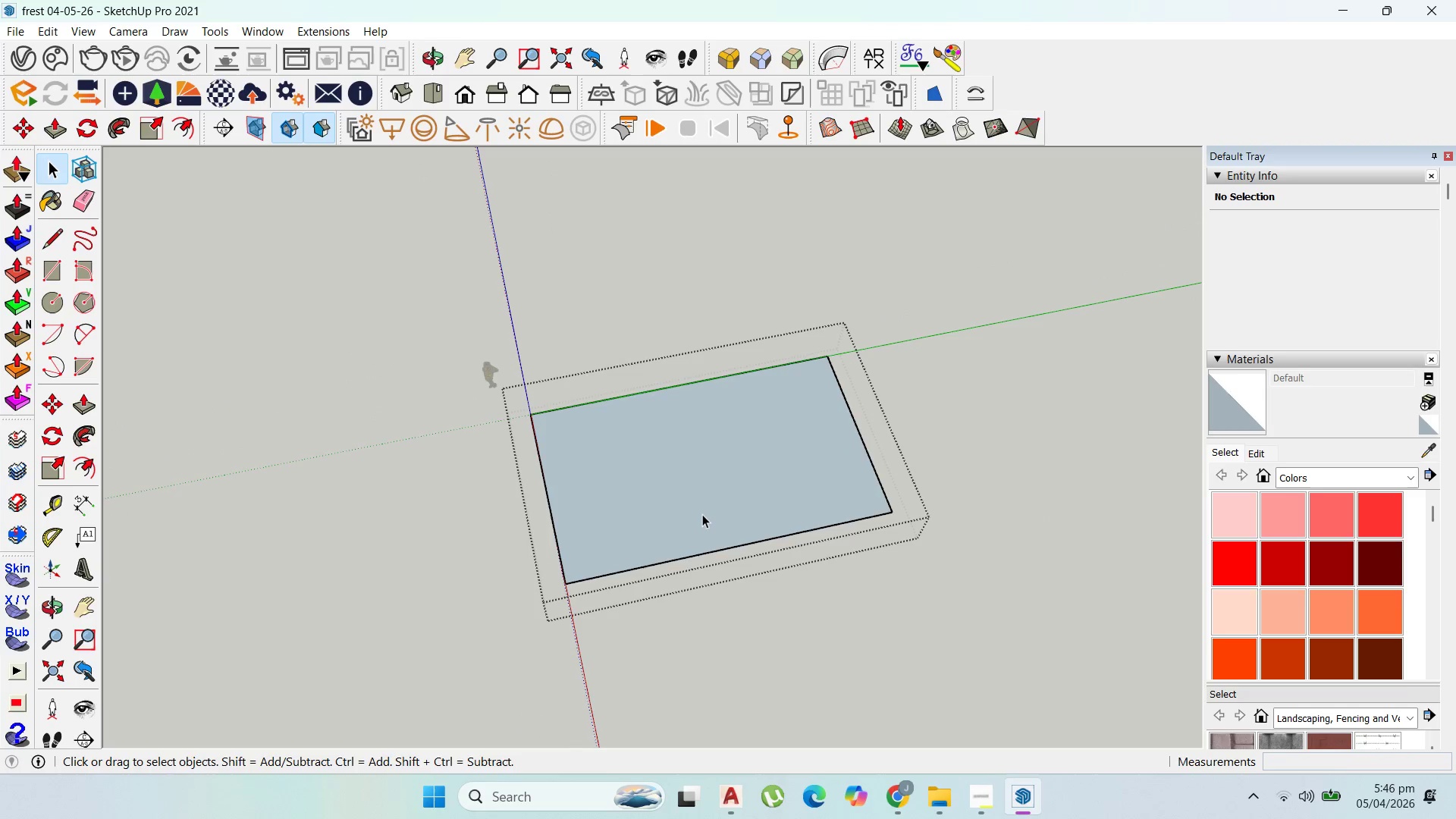 
triple_click([702, 514])
 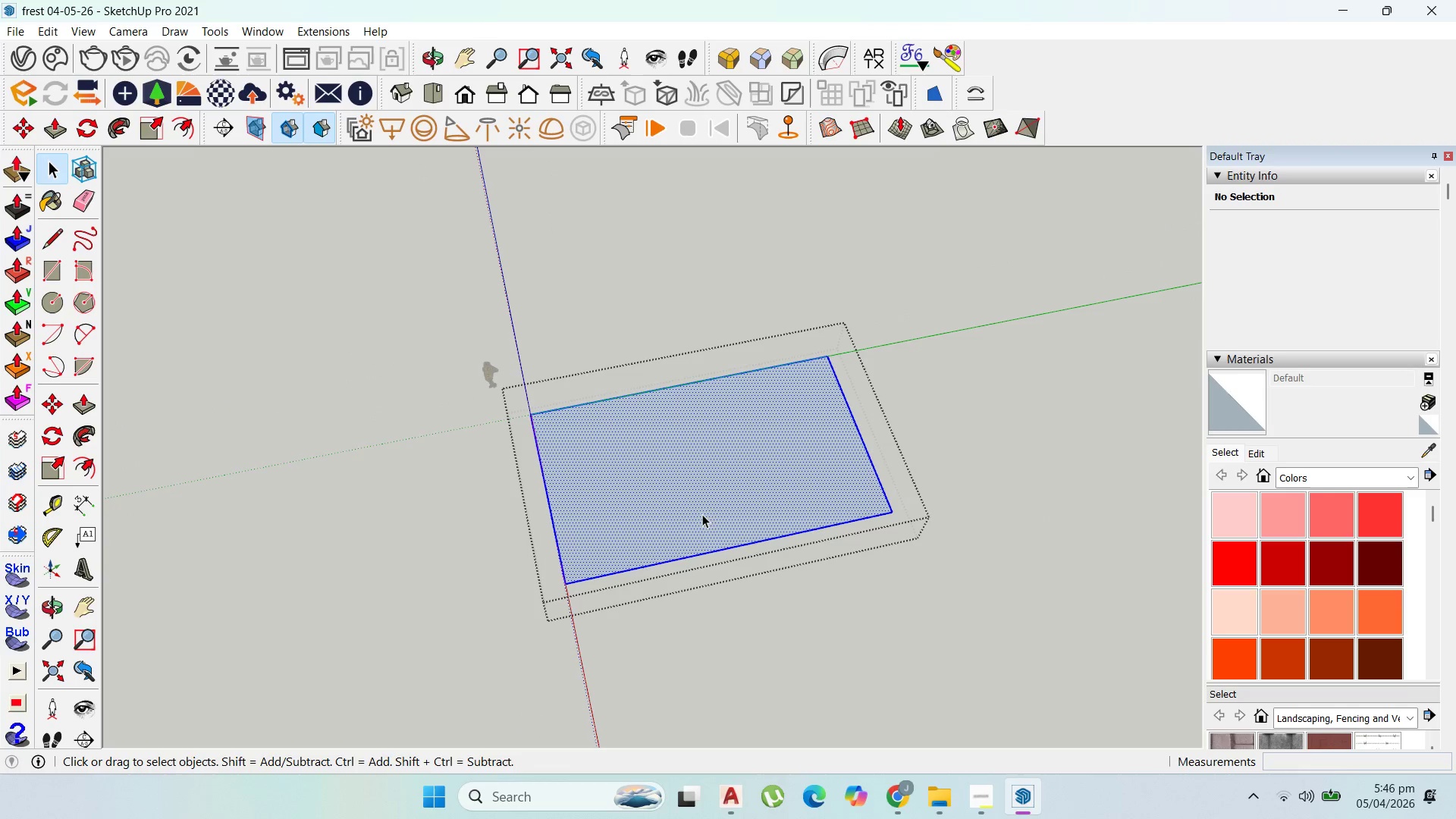 
triple_click([702, 513])
 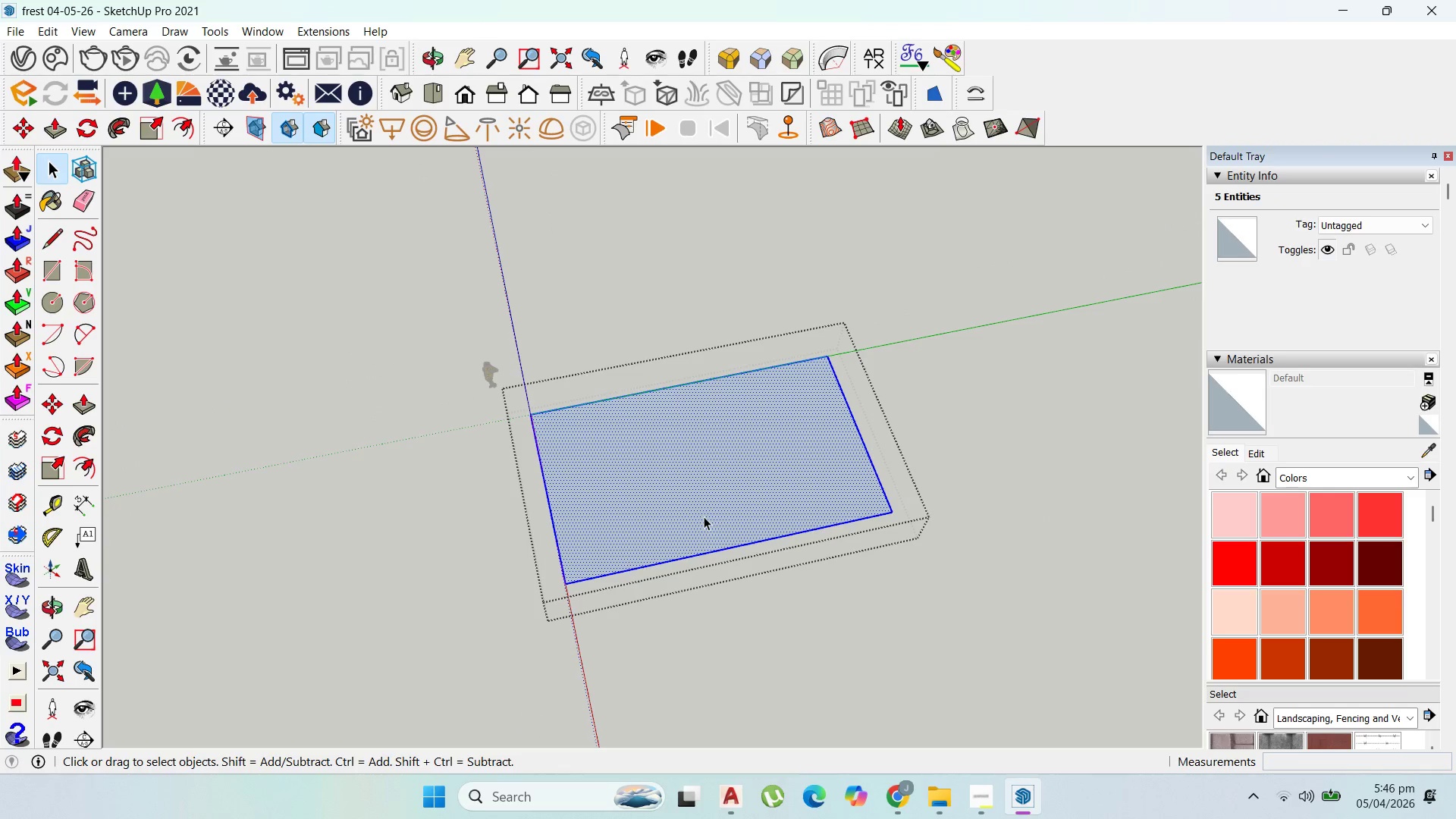 
key(P)
 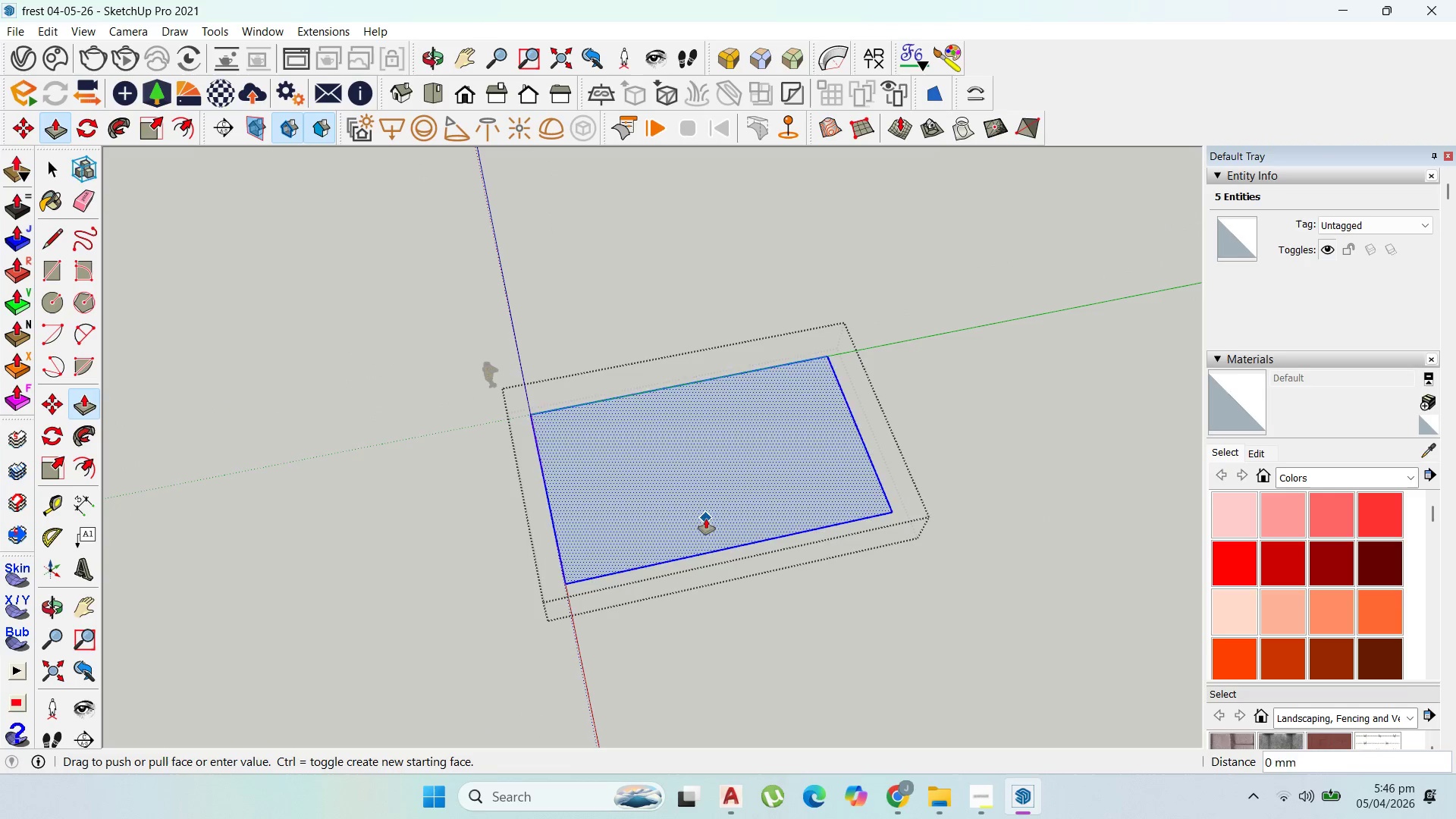 
left_click_drag(start_coordinate=[705, 519], to_coordinate=[709, 501])
 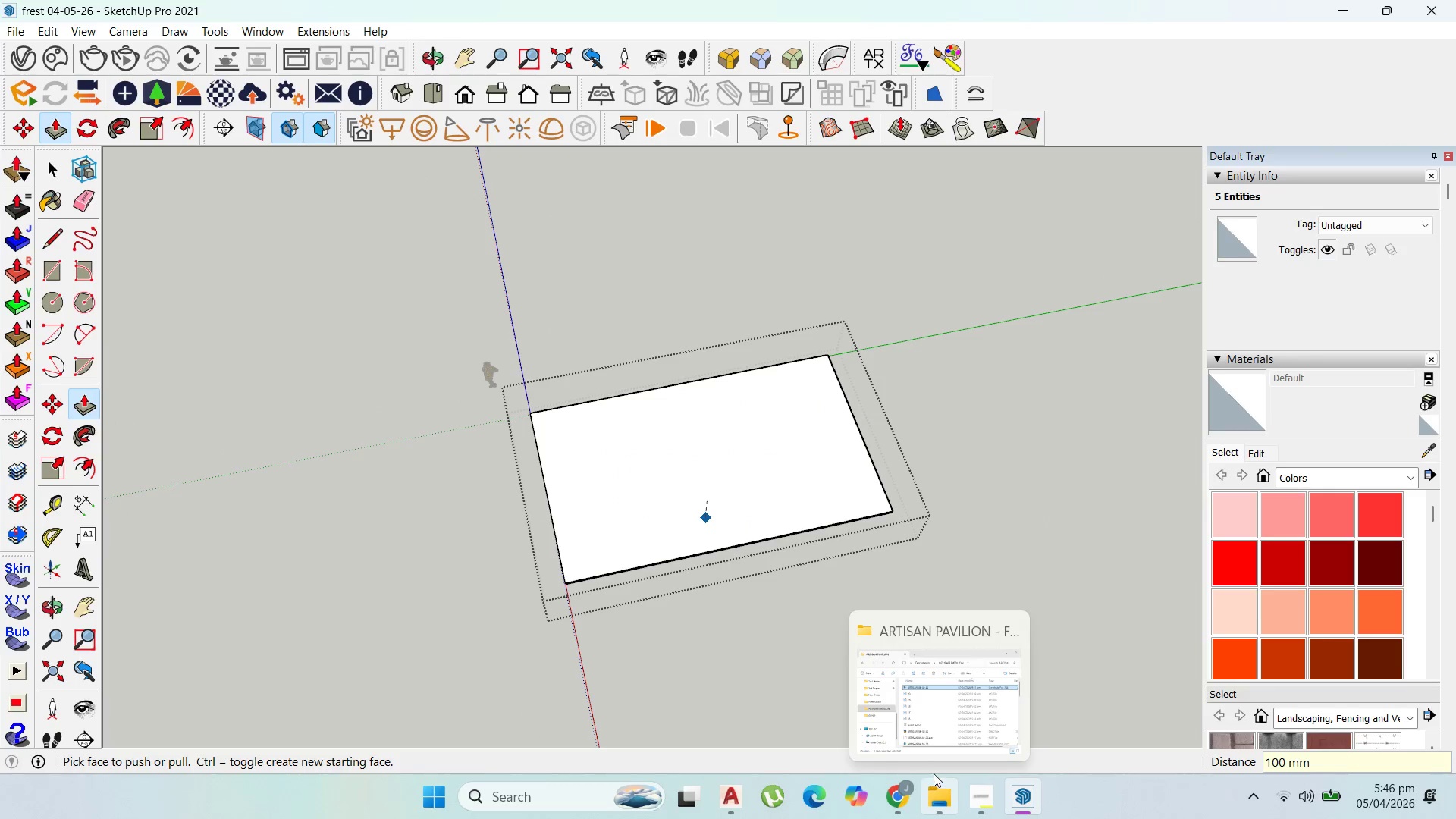 
type(100)
 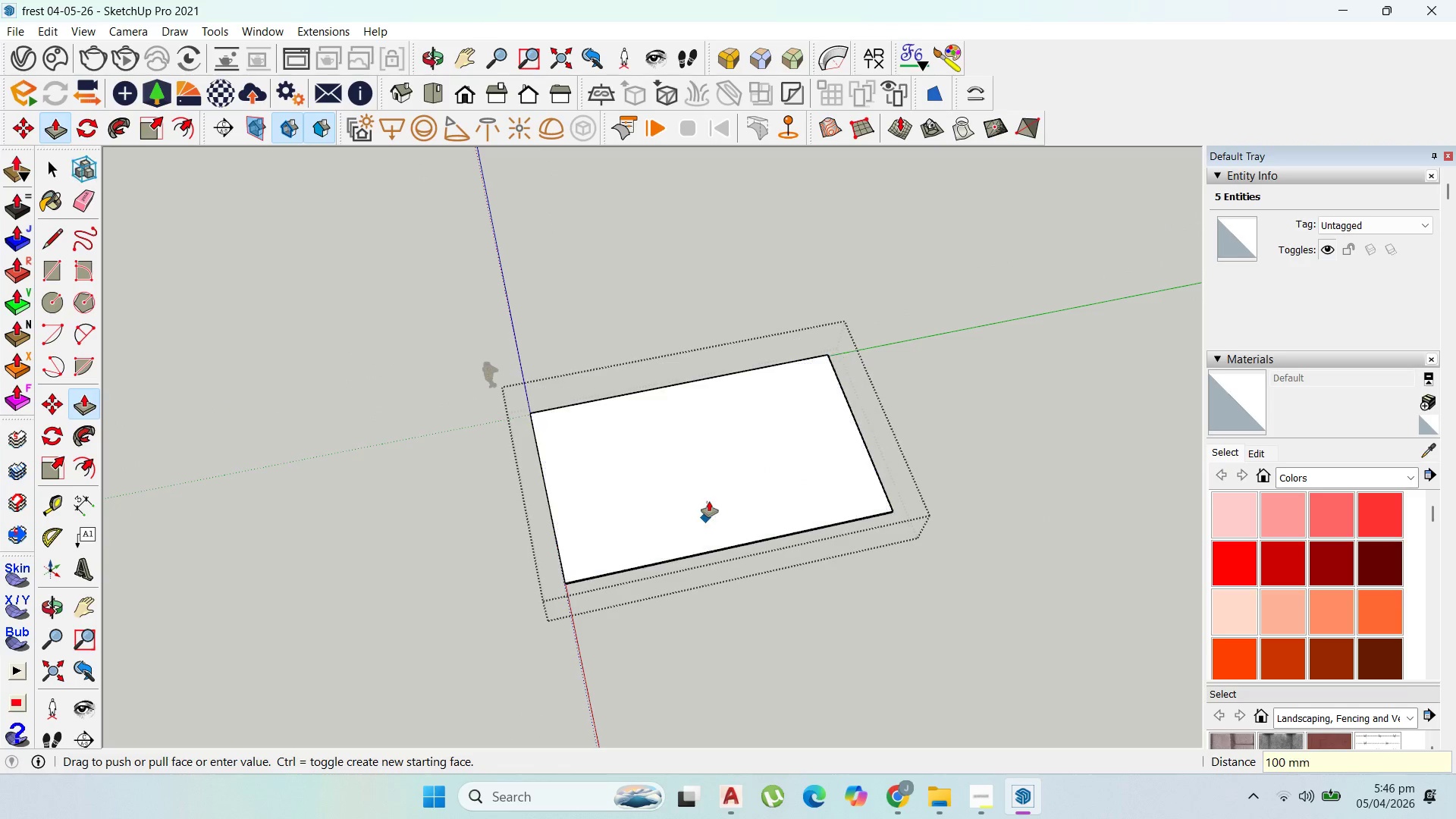 
key(Enter)
 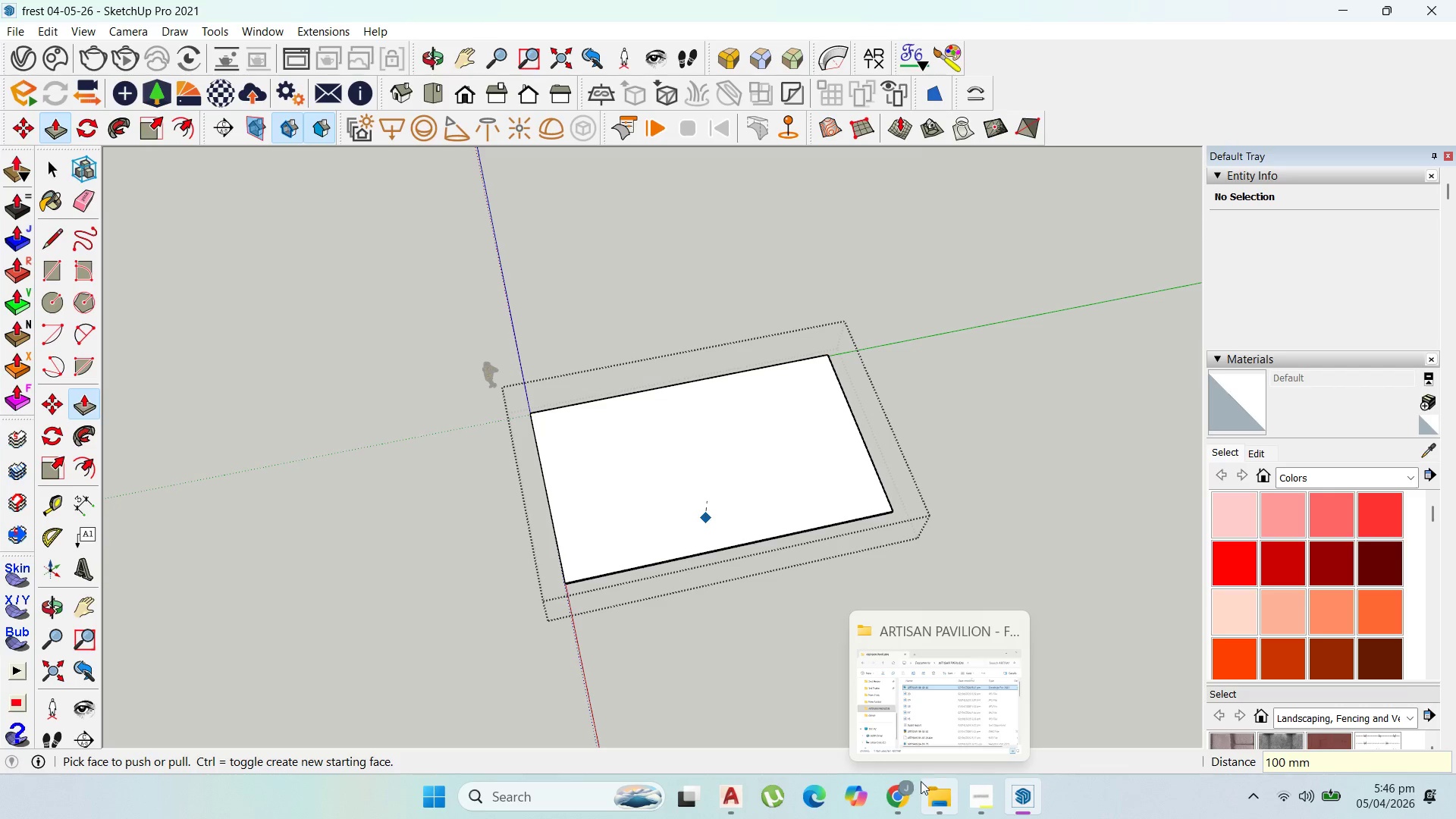 
left_click([987, 799])